 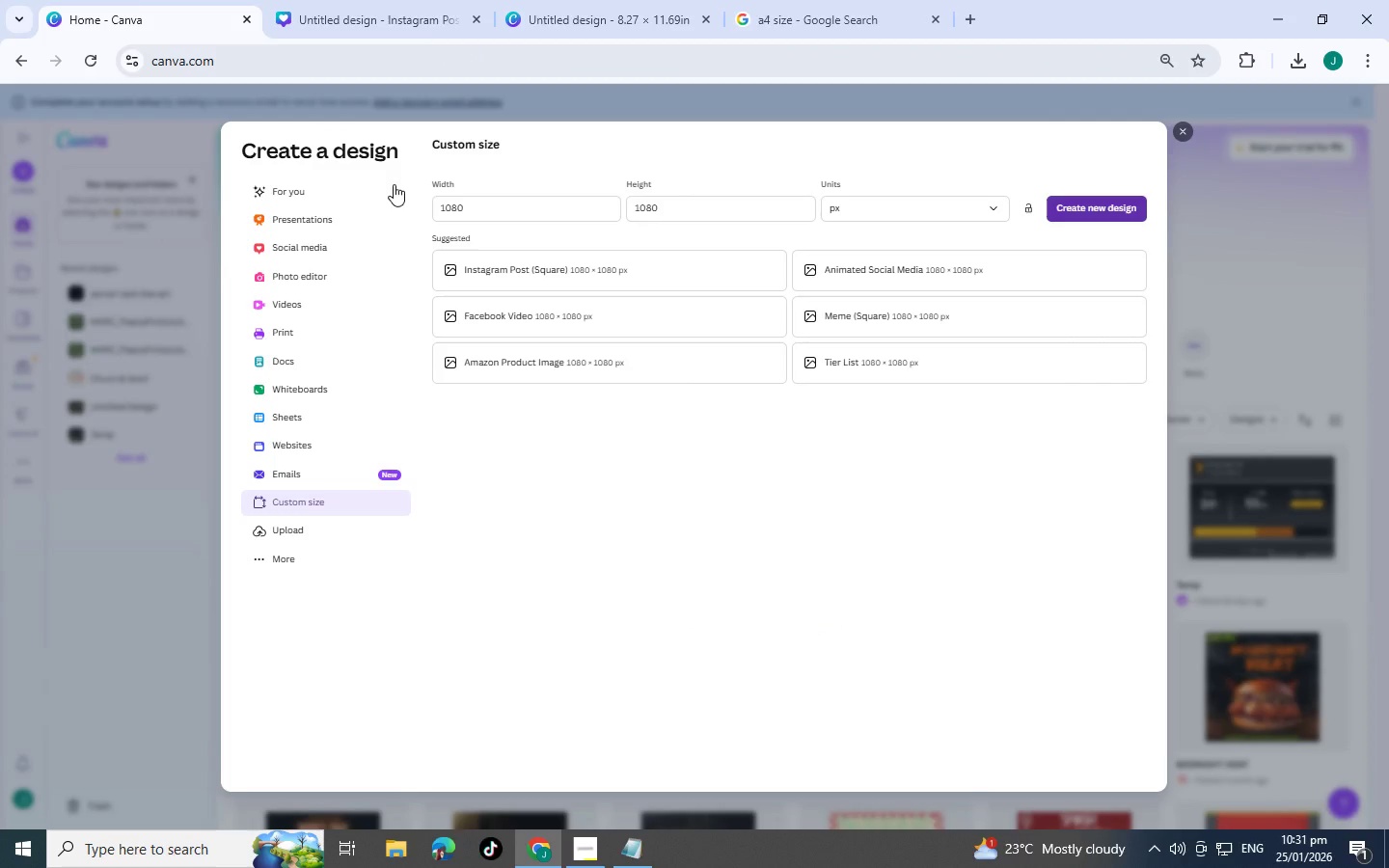 
left_click([931, 214])
 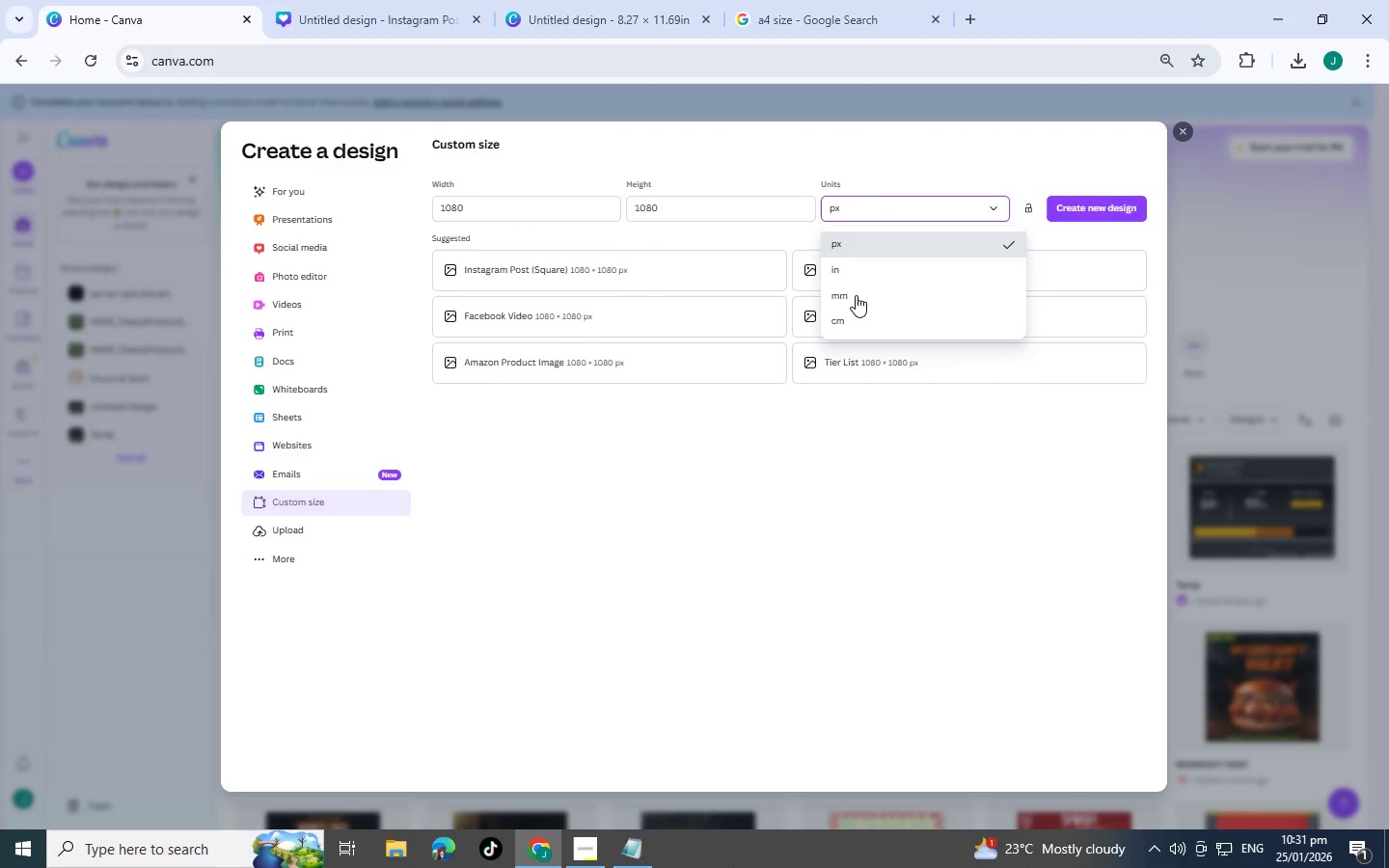 
left_click([855, 274])
 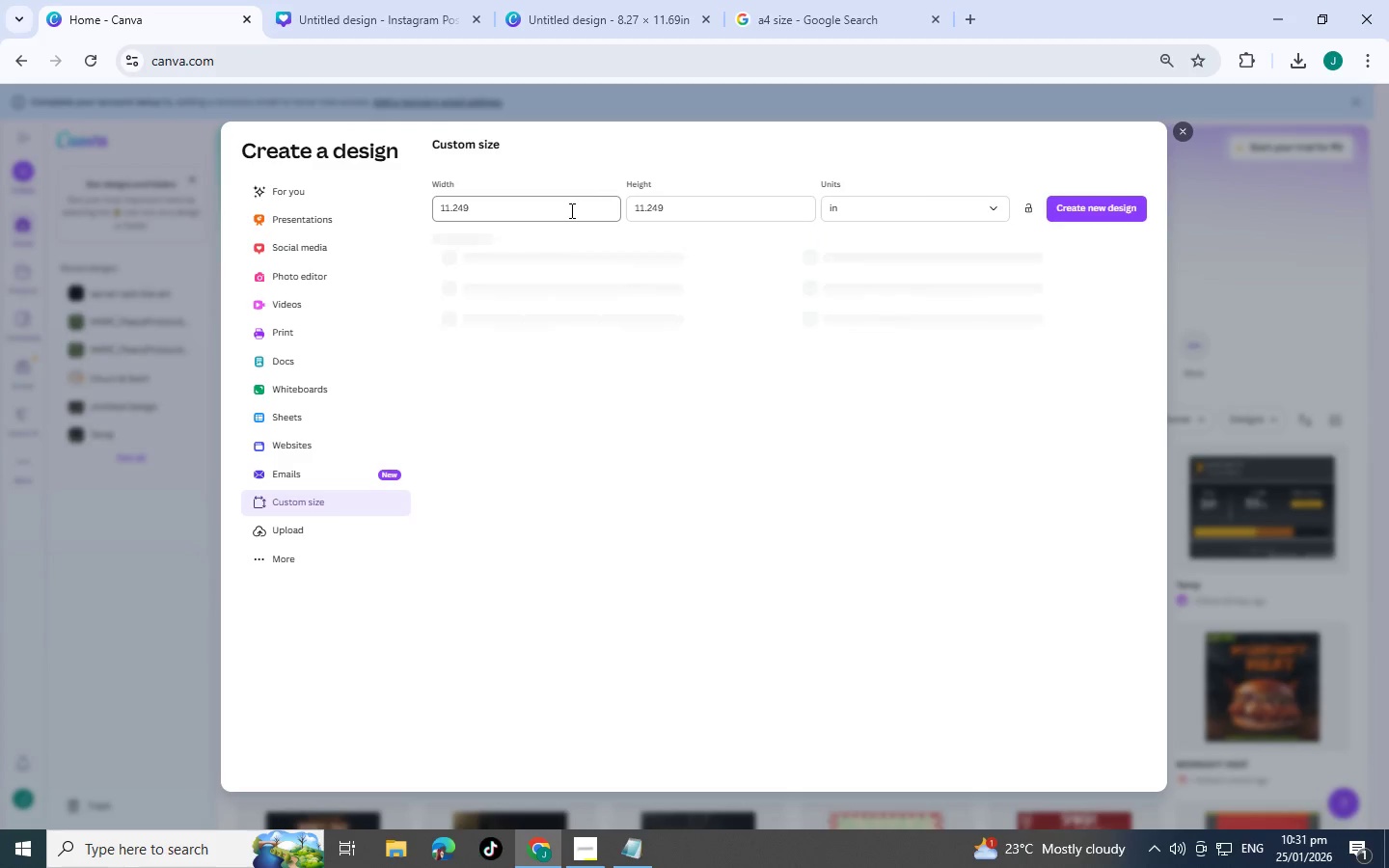 
left_click_drag(start_coordinate=[570, 210], to_coordinate=[382, 189])
 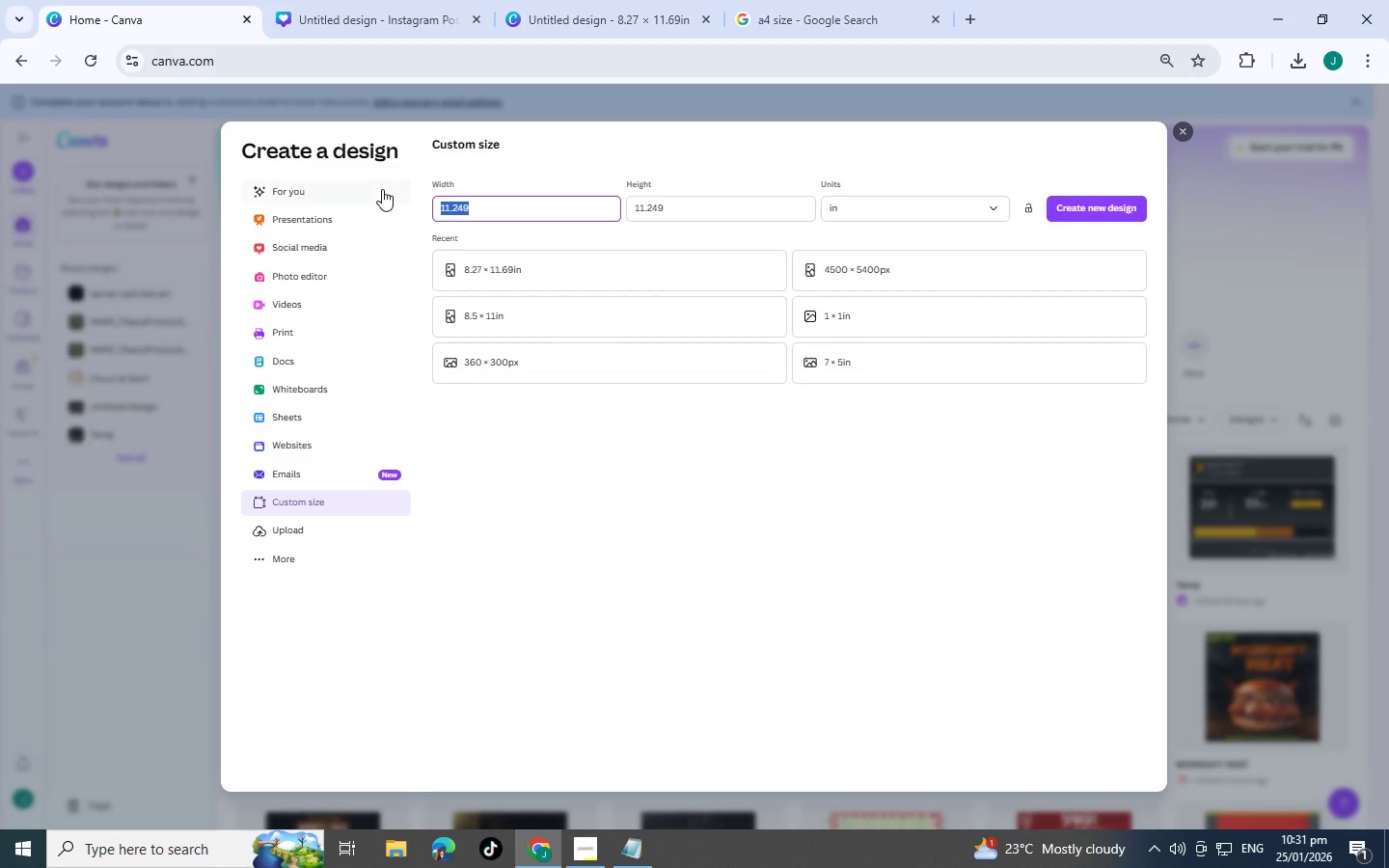 
key(3)
 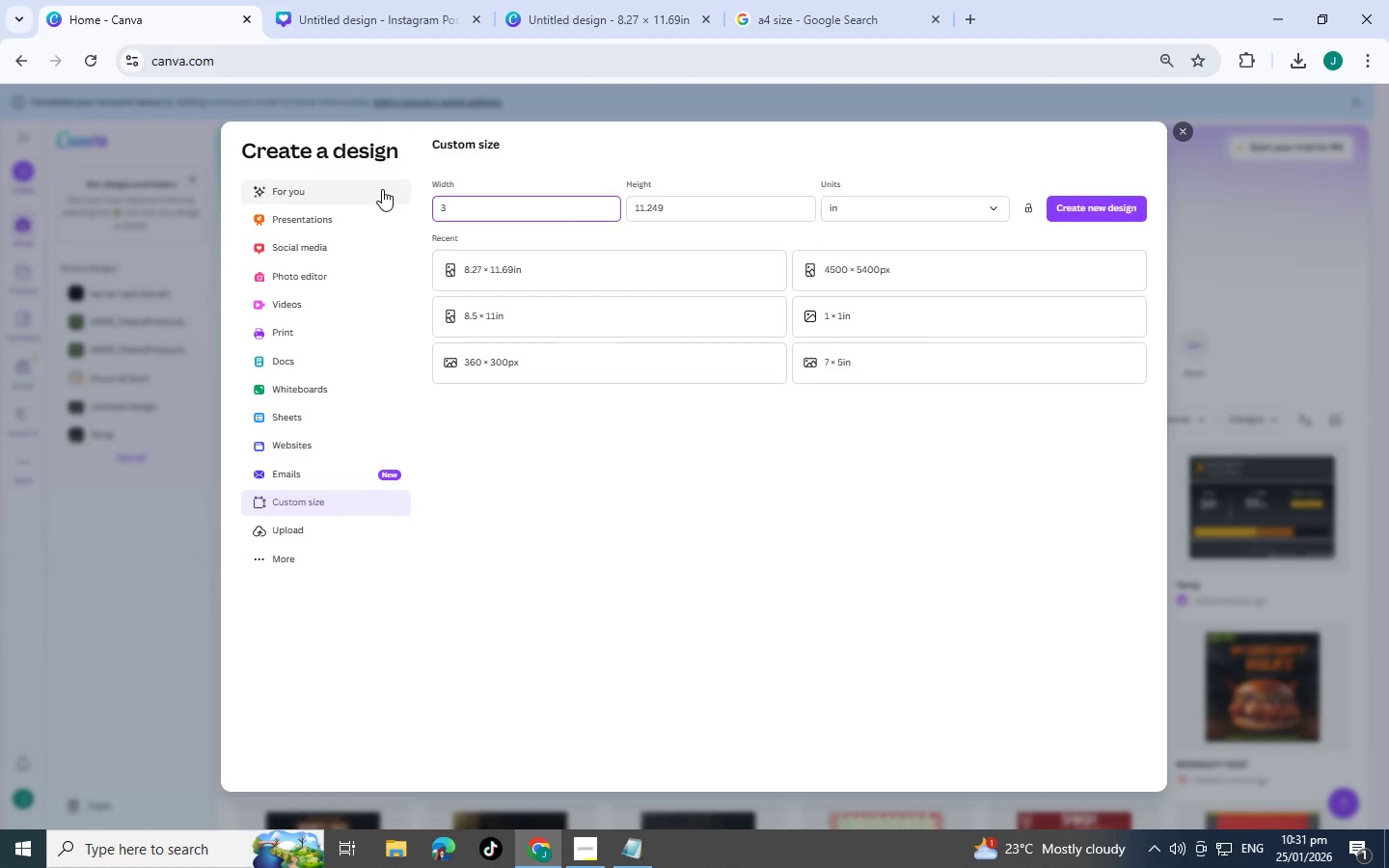 
key(Period)
 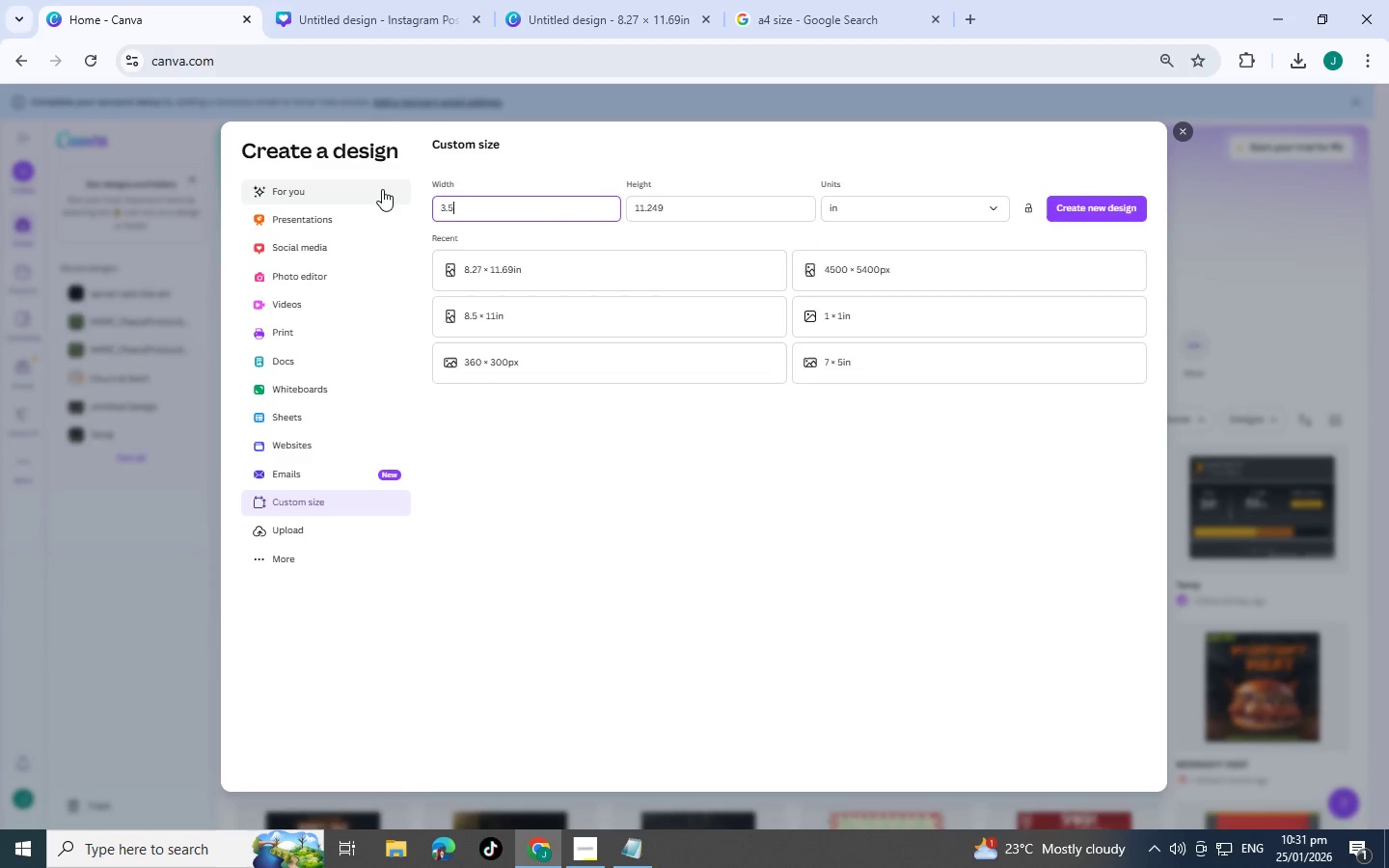 
key(5)
 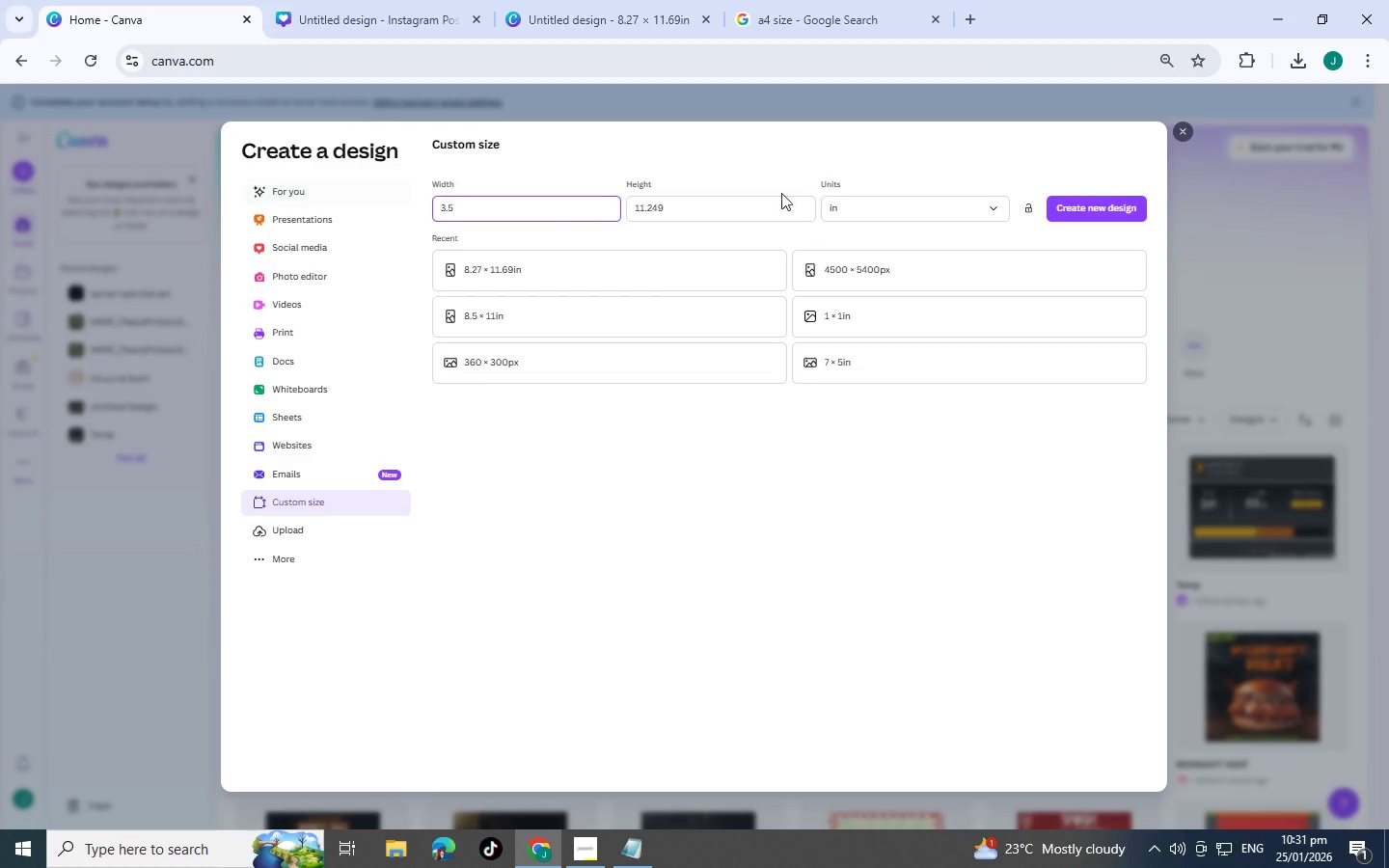 
left_click_drag(start_coordinate=[744, 206], to_coordinate=[593, 200])
 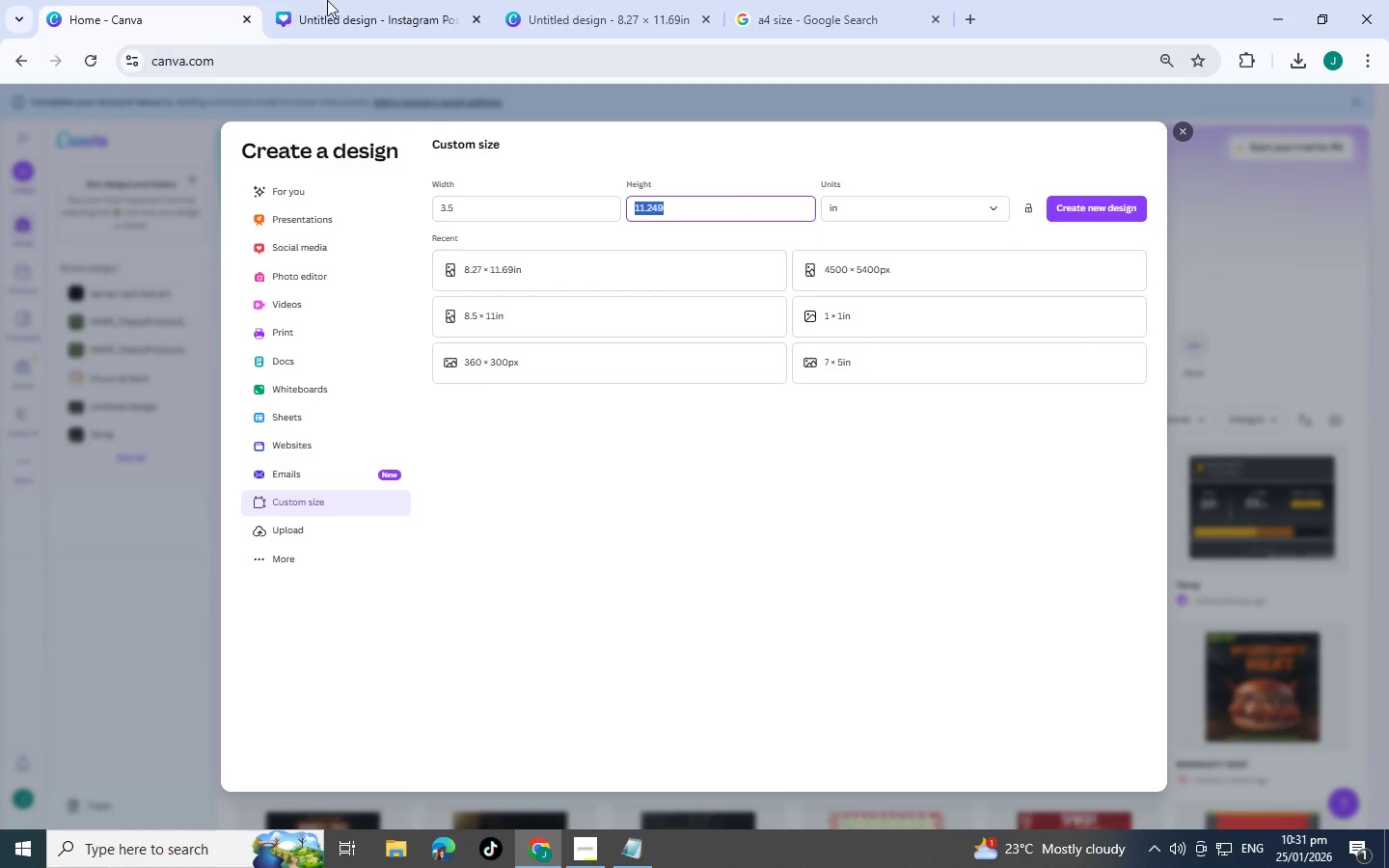 
left_click([327, 0])
 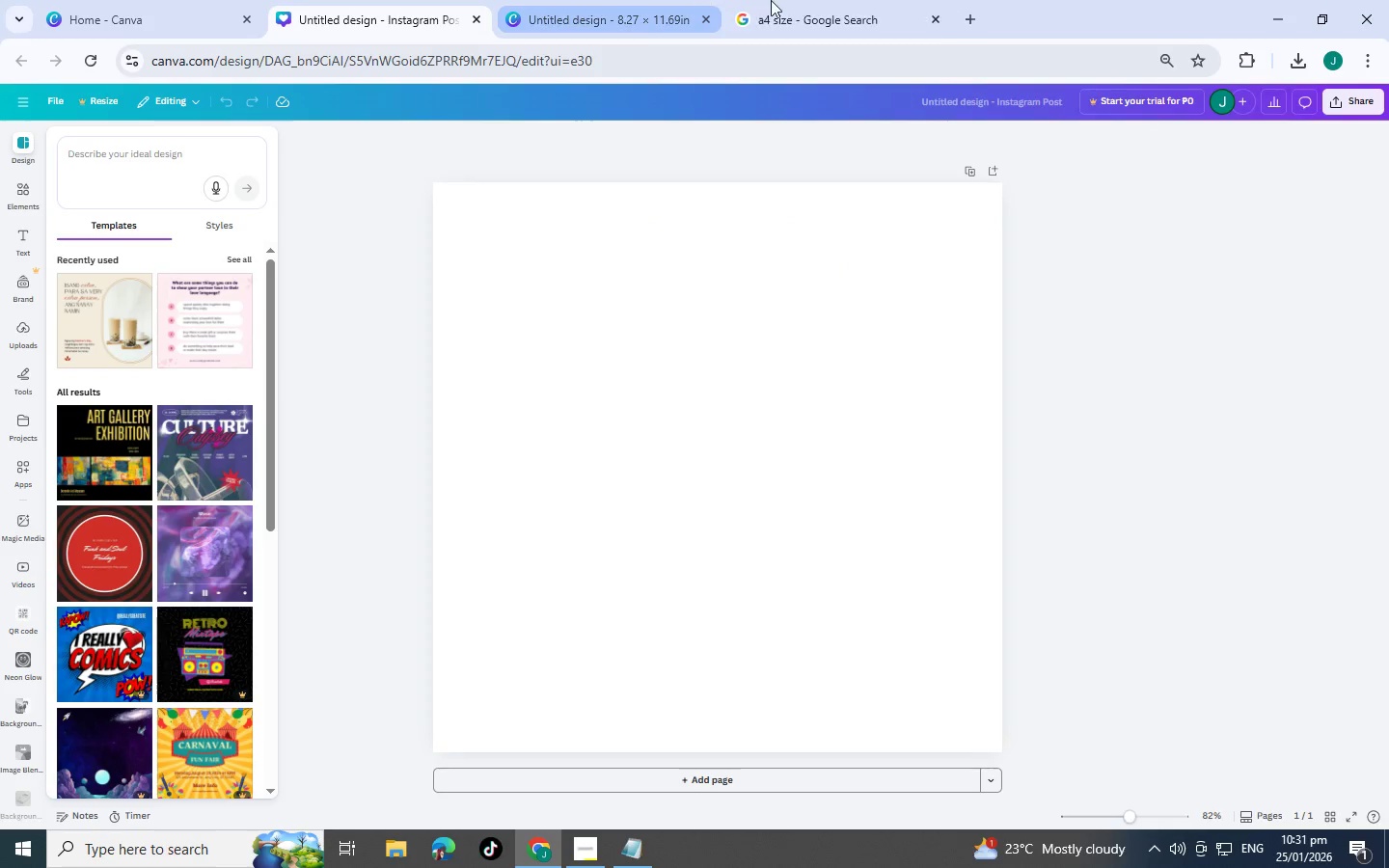 
left_click([803, 0])
 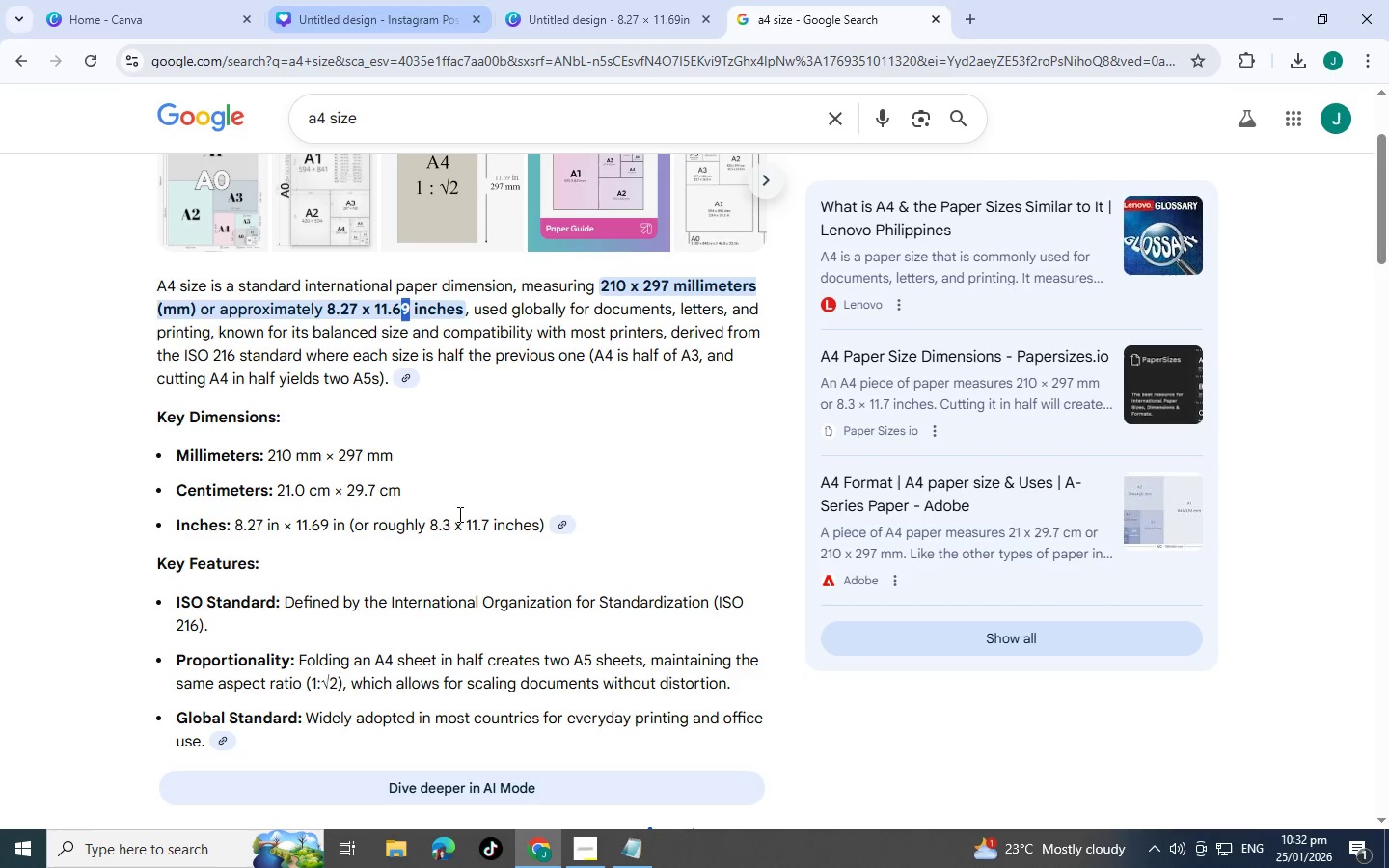 
left_click([57, 0])
 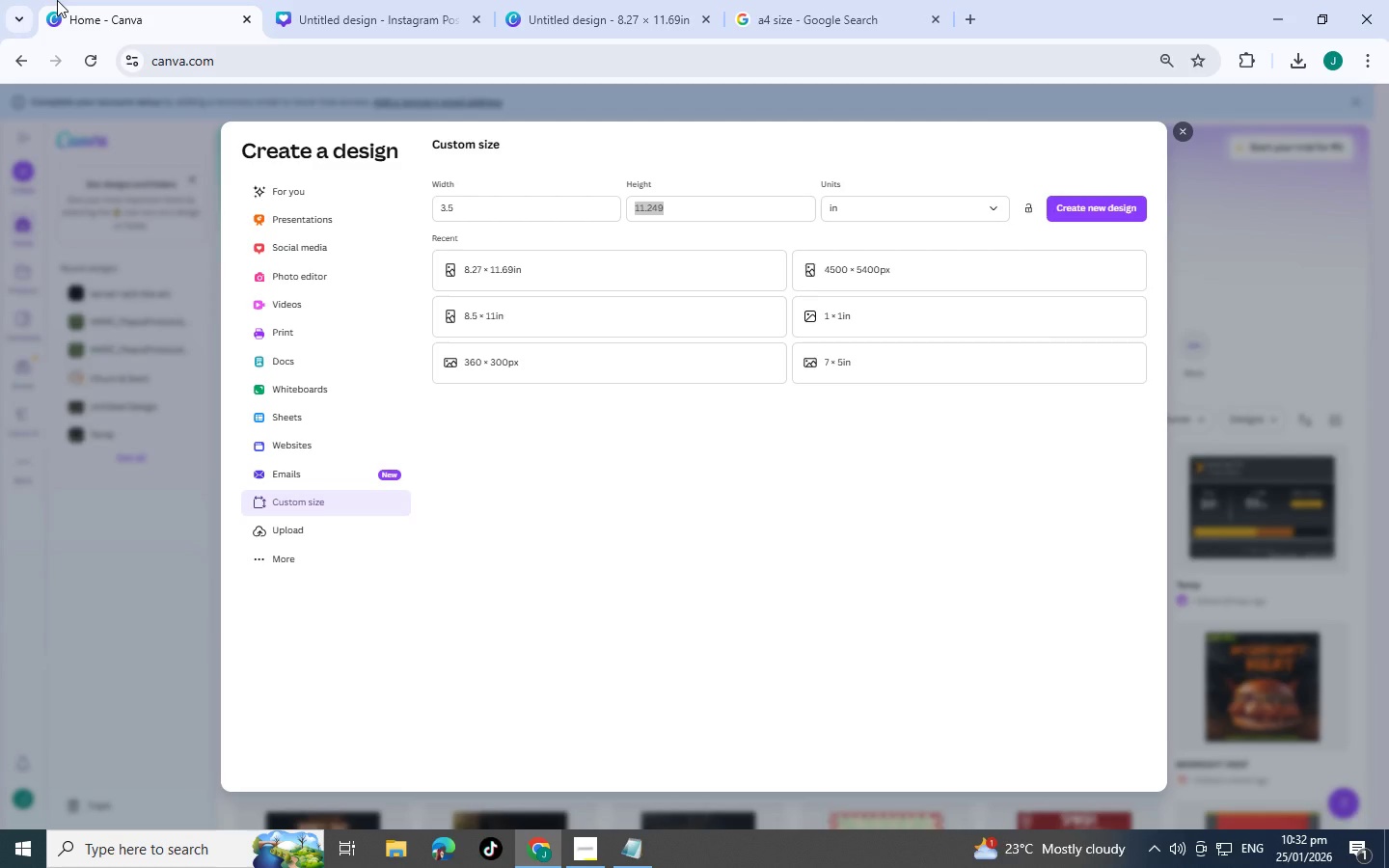 
key(Alt+Tab)